 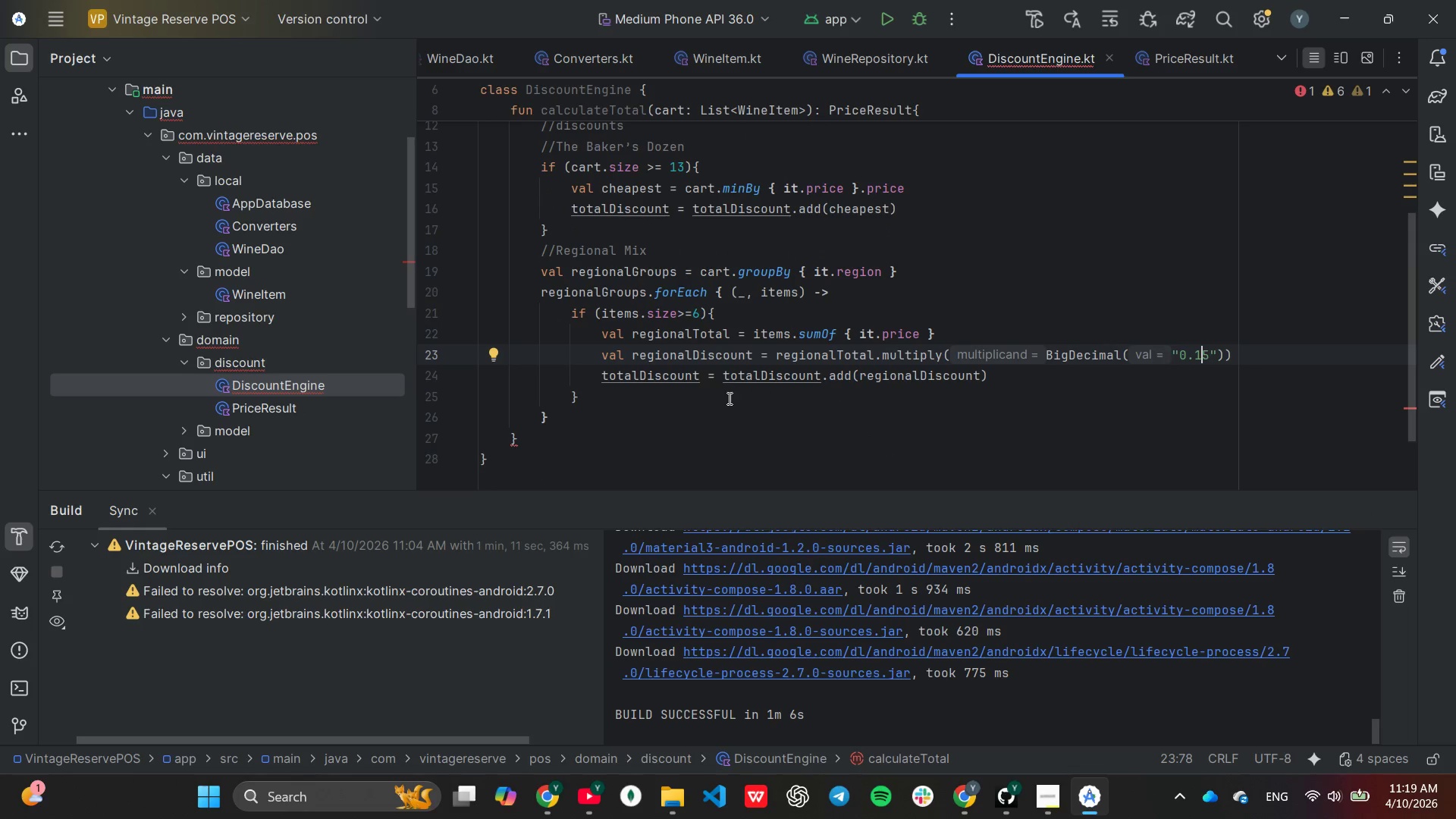 
left_click([689, 417])
 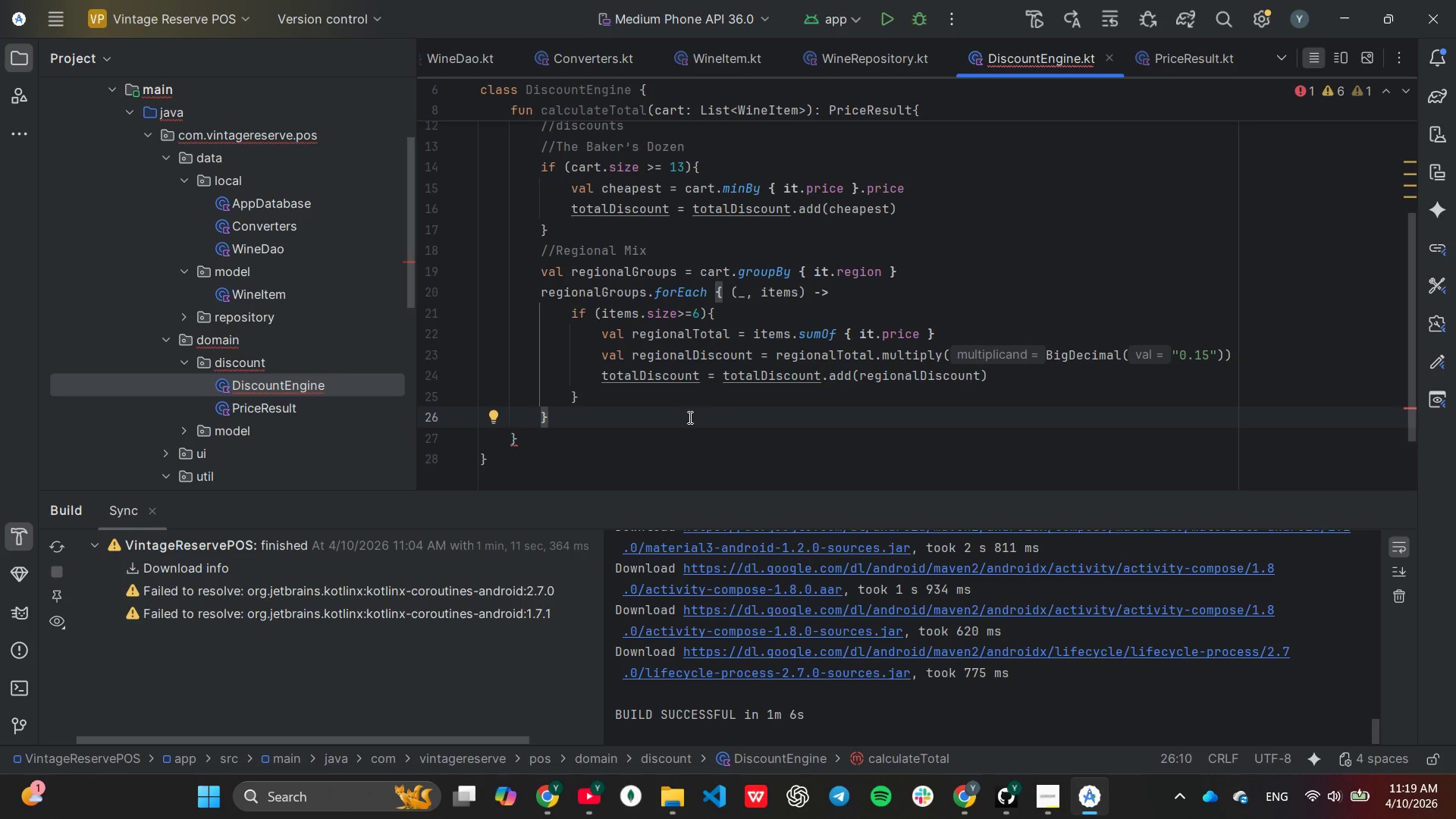 
key(Enter)
 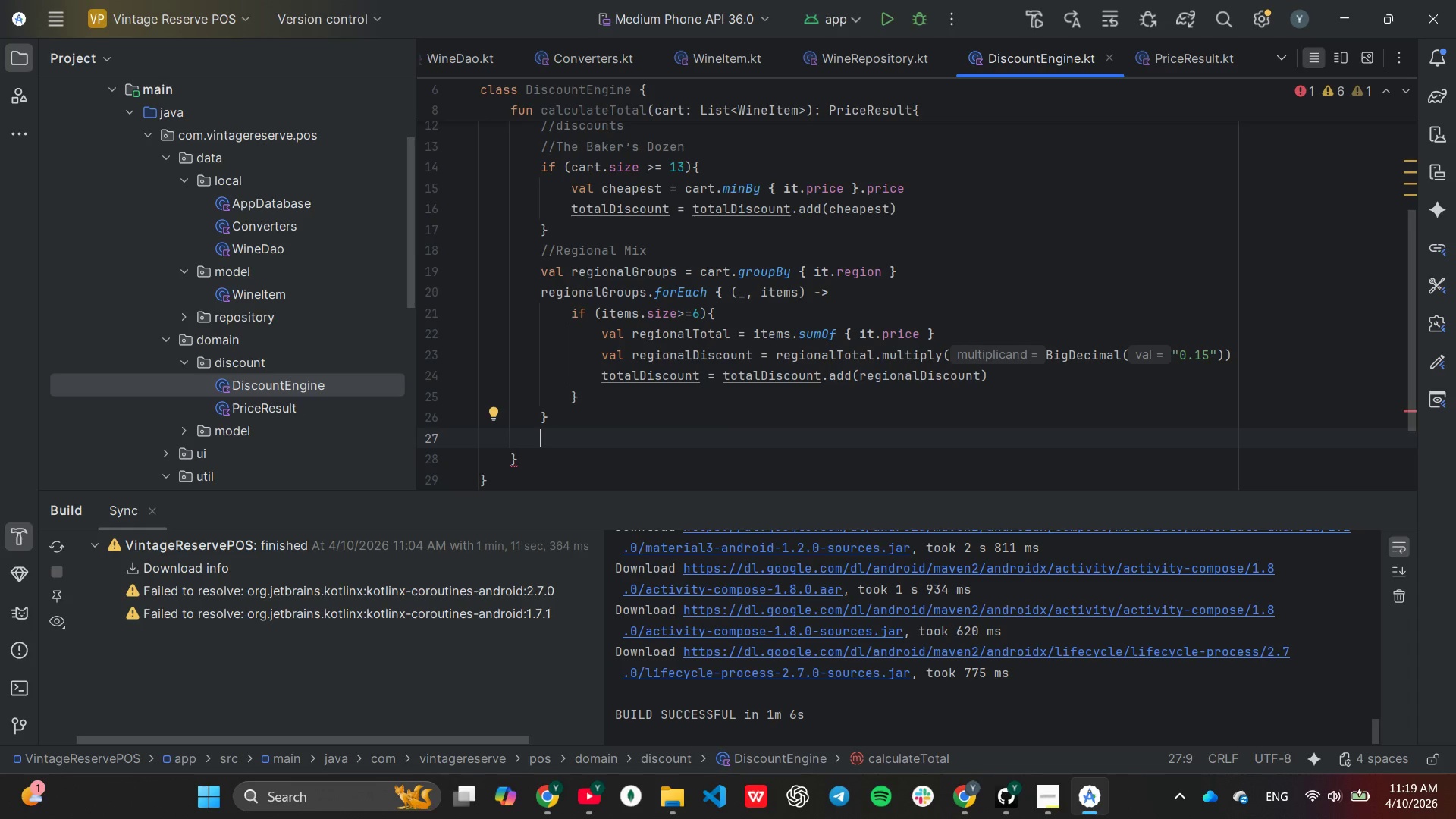 
key(Slash)
 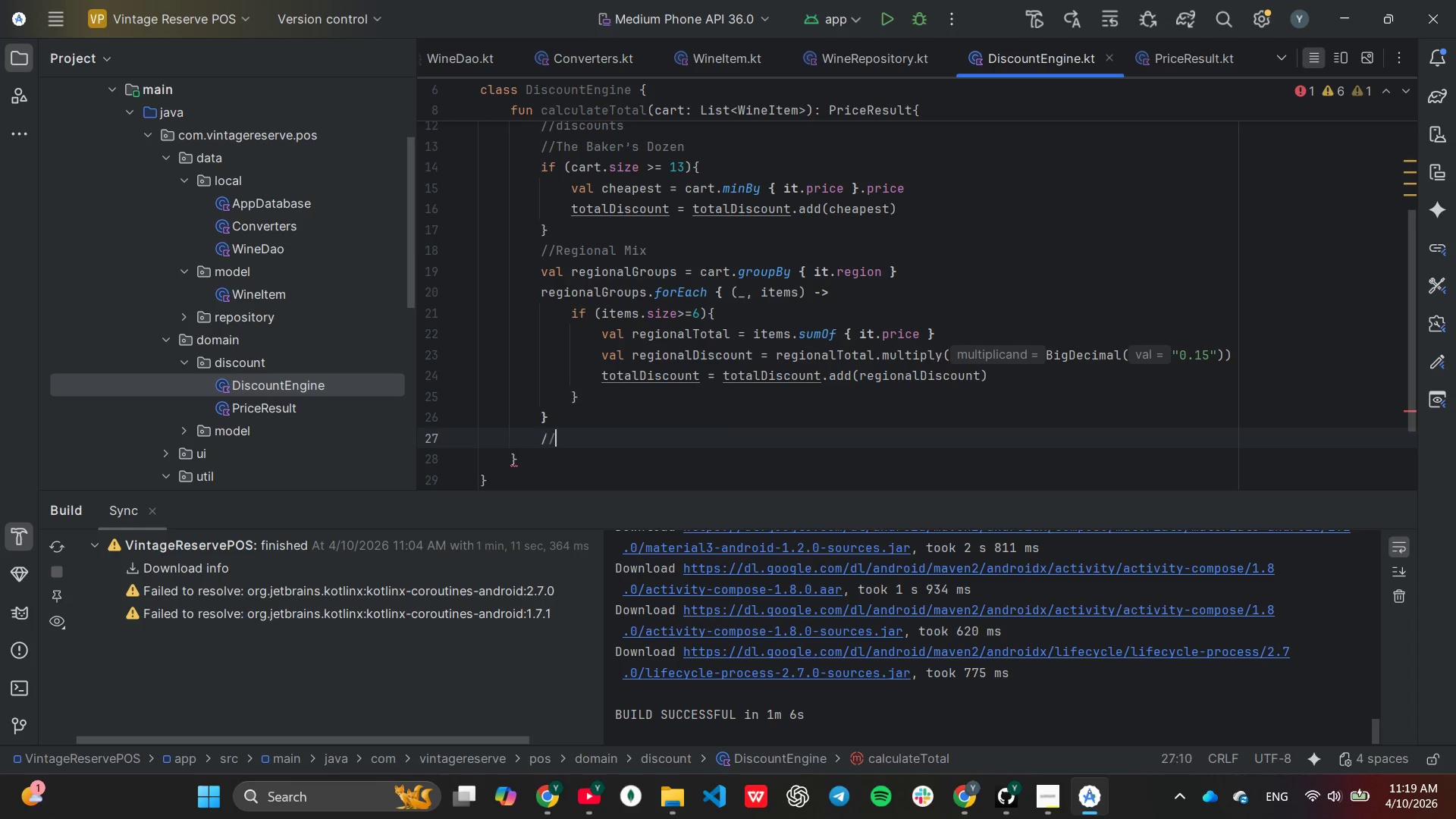 
key(Slash)
 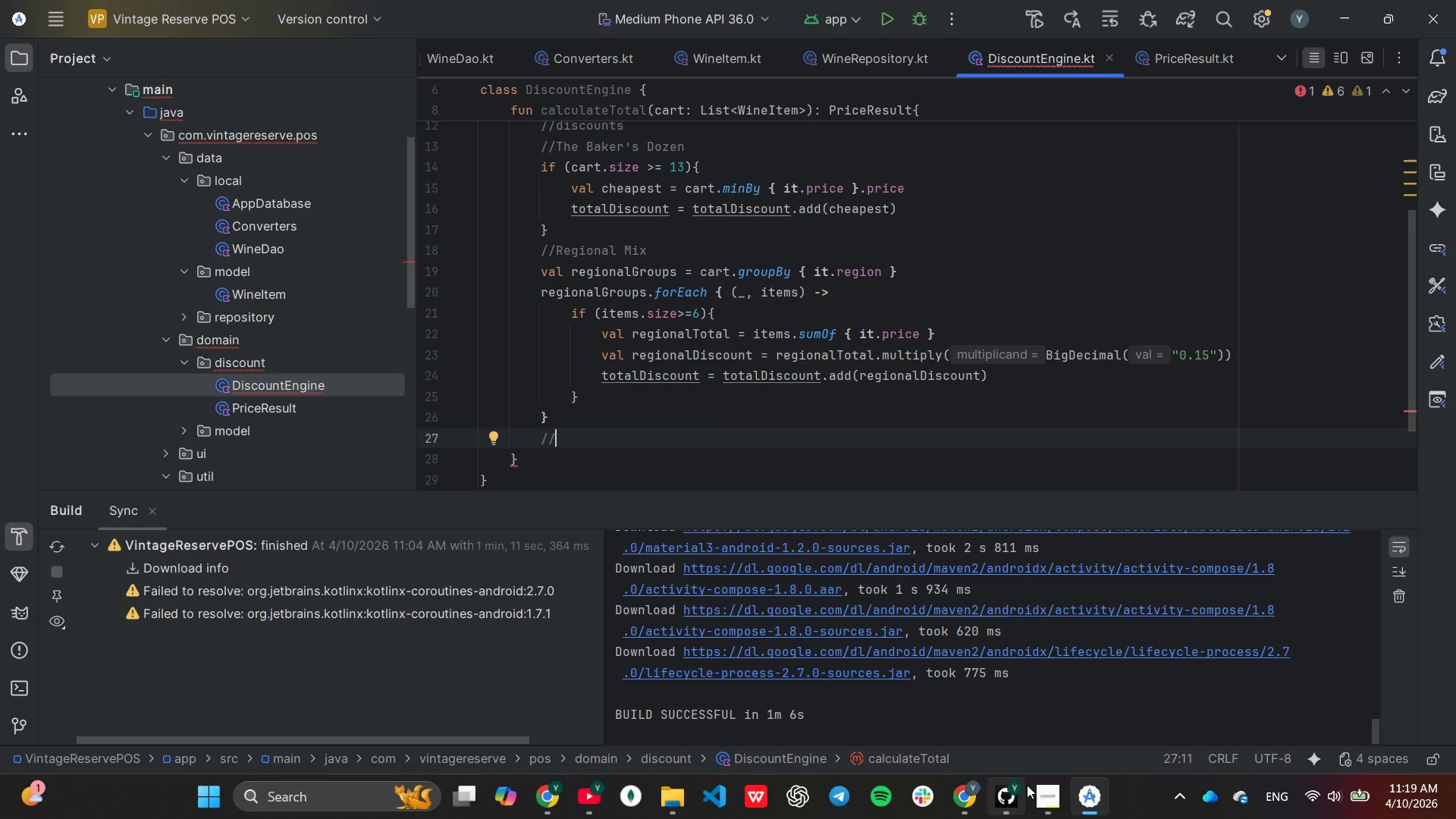 
left_click([1035, 799])